 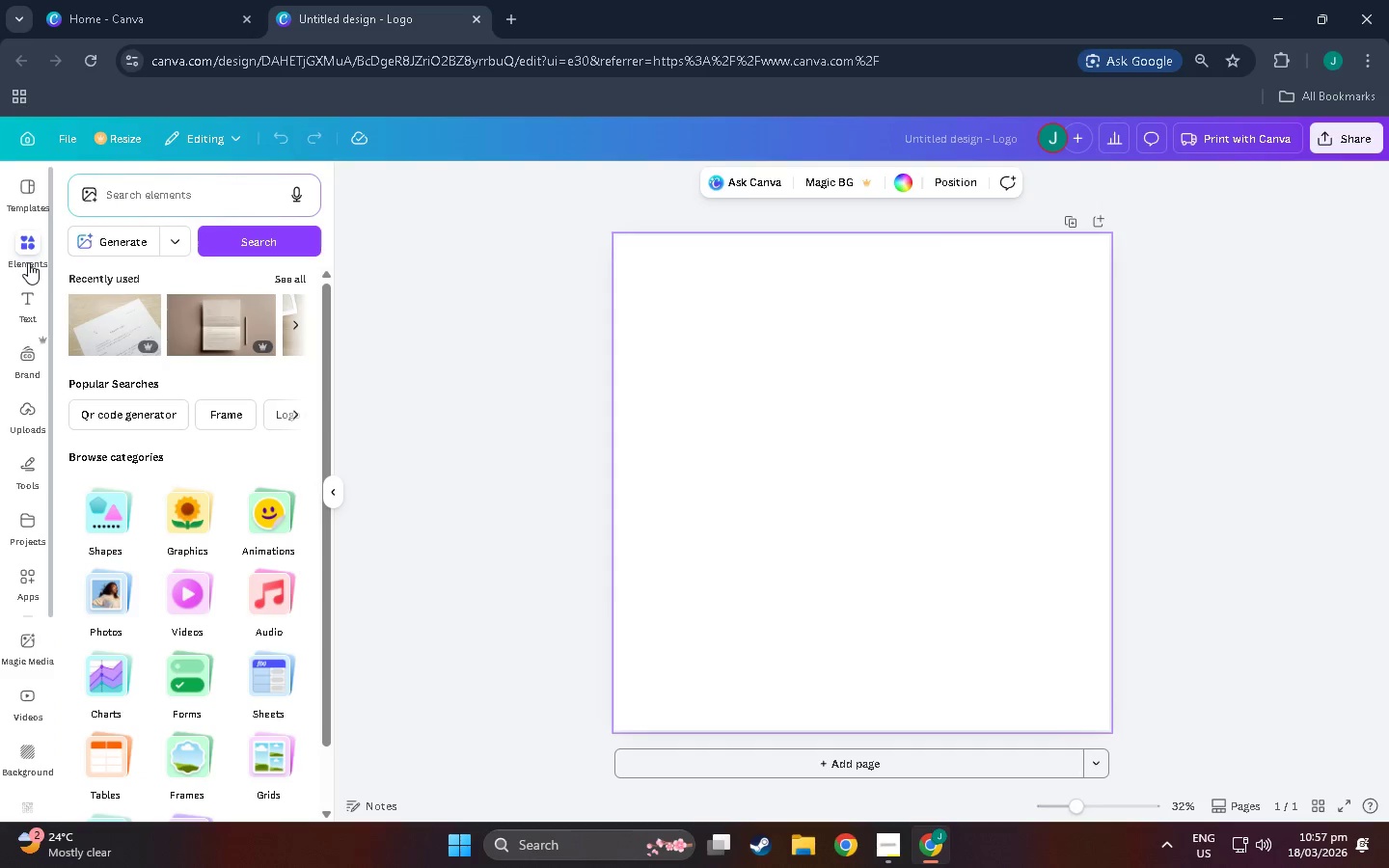 
left_click([128, 203])
 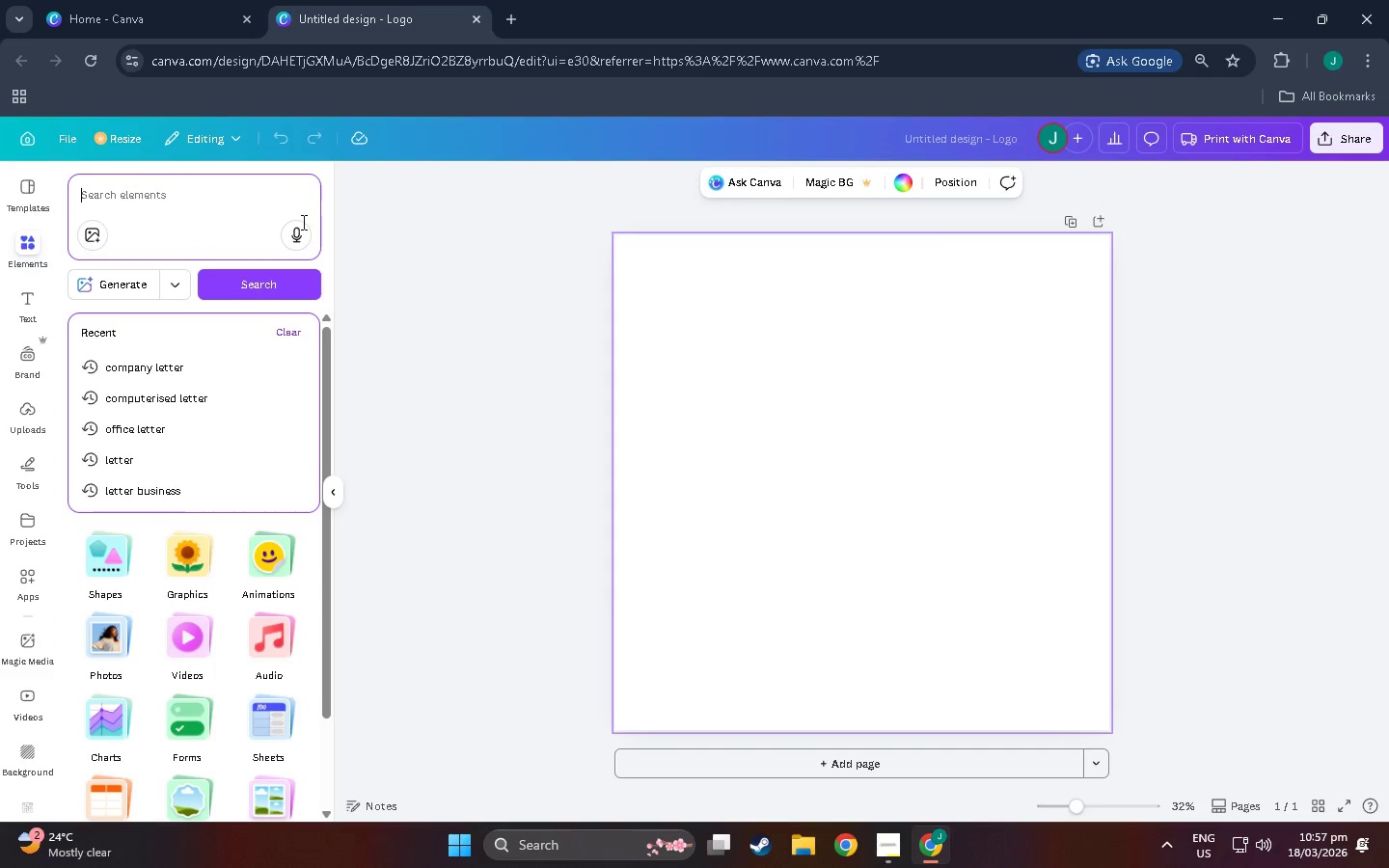 
type(shapes)
 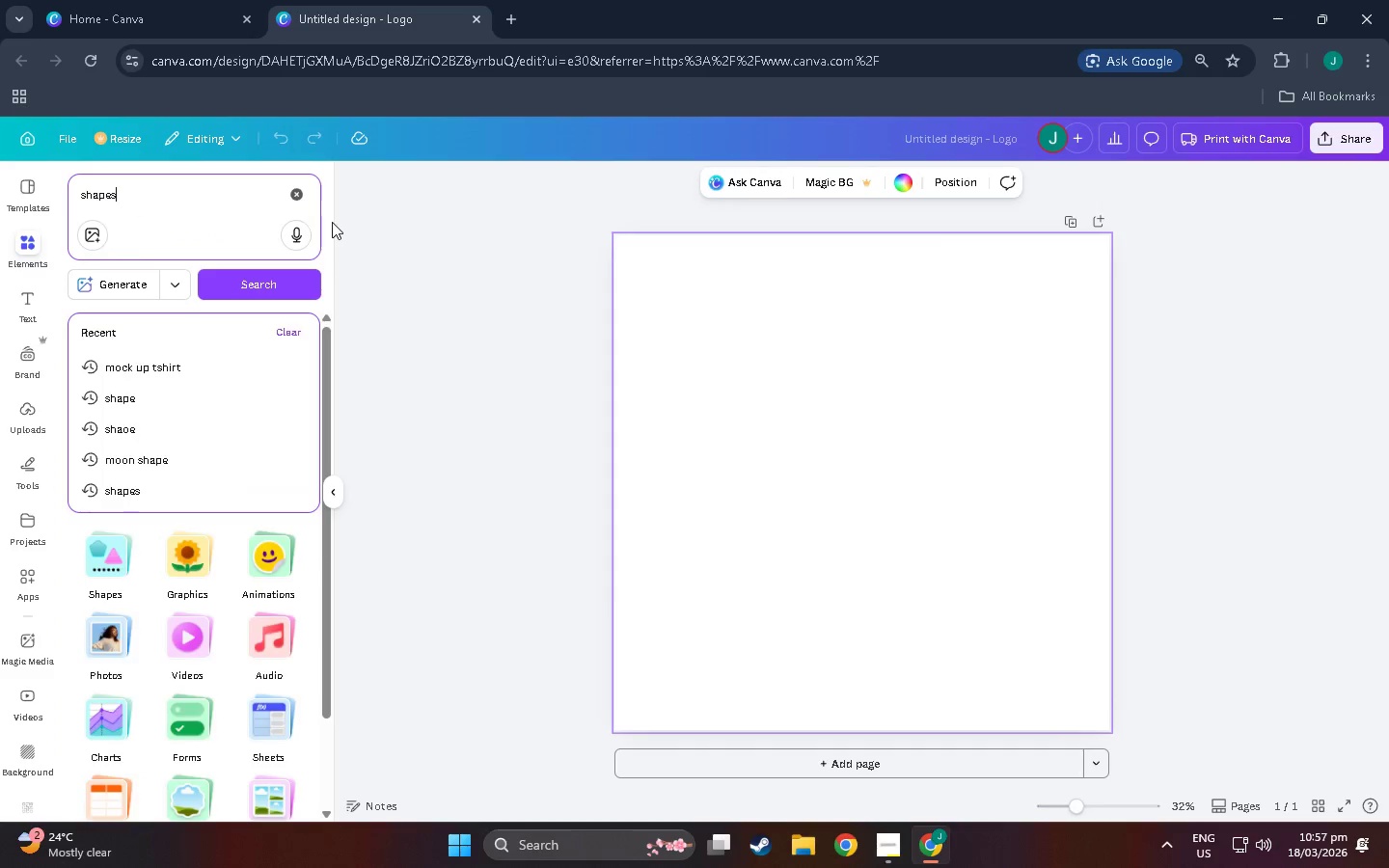 
key(Enter)
 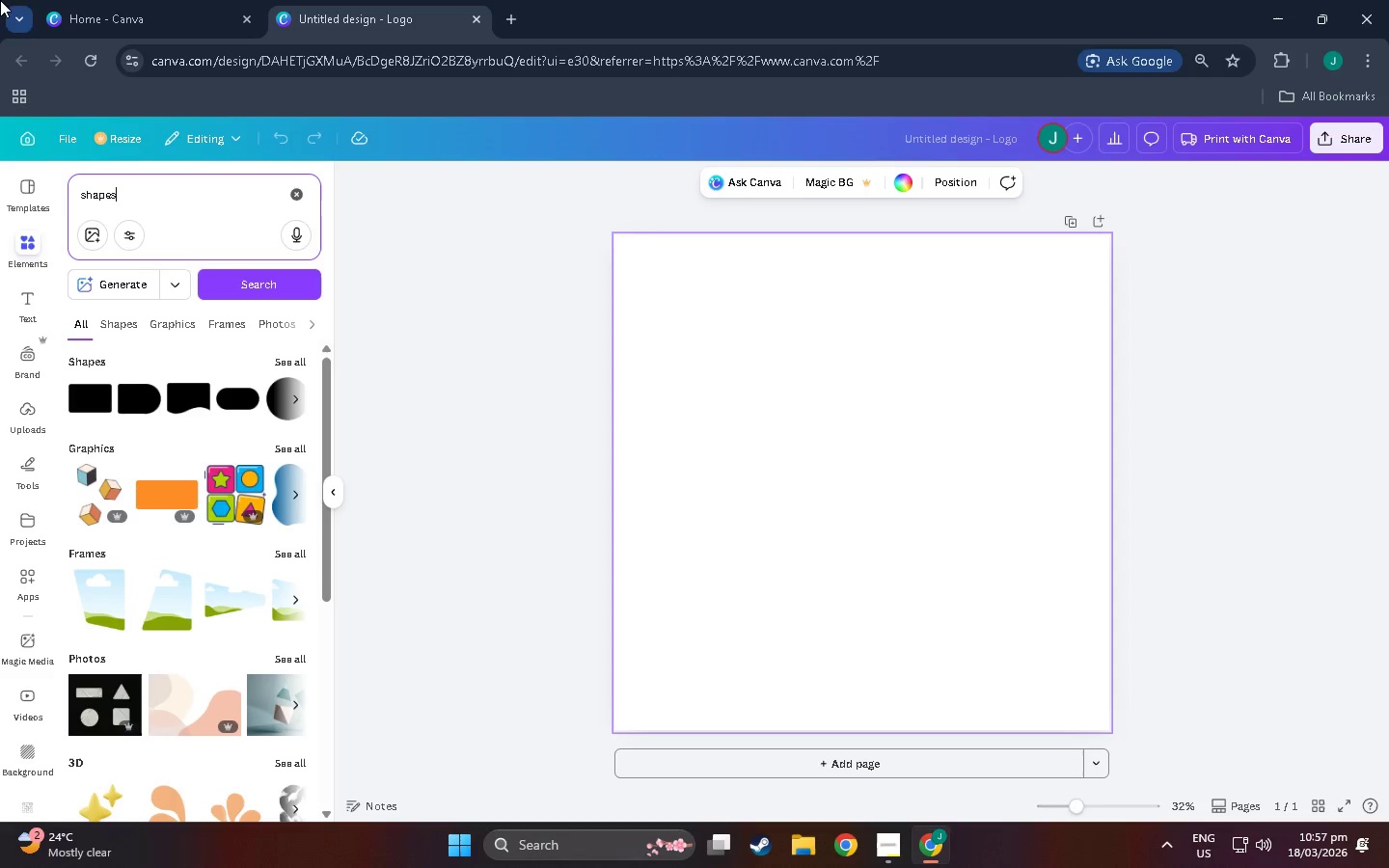 
left_click([274, 366])
 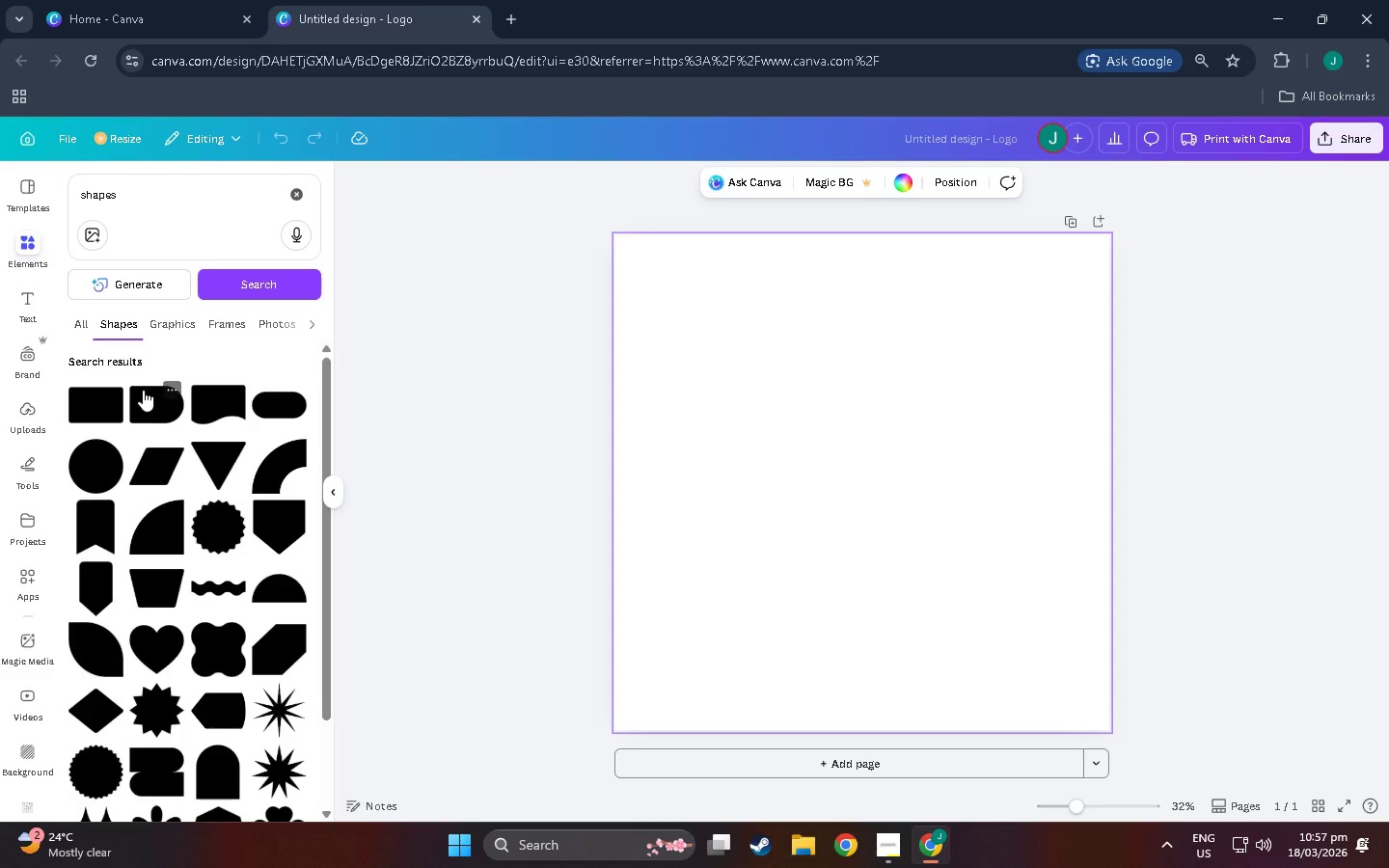 
scroll: coordinate [197, 535], scroll_direction: down, amount: 16.0
 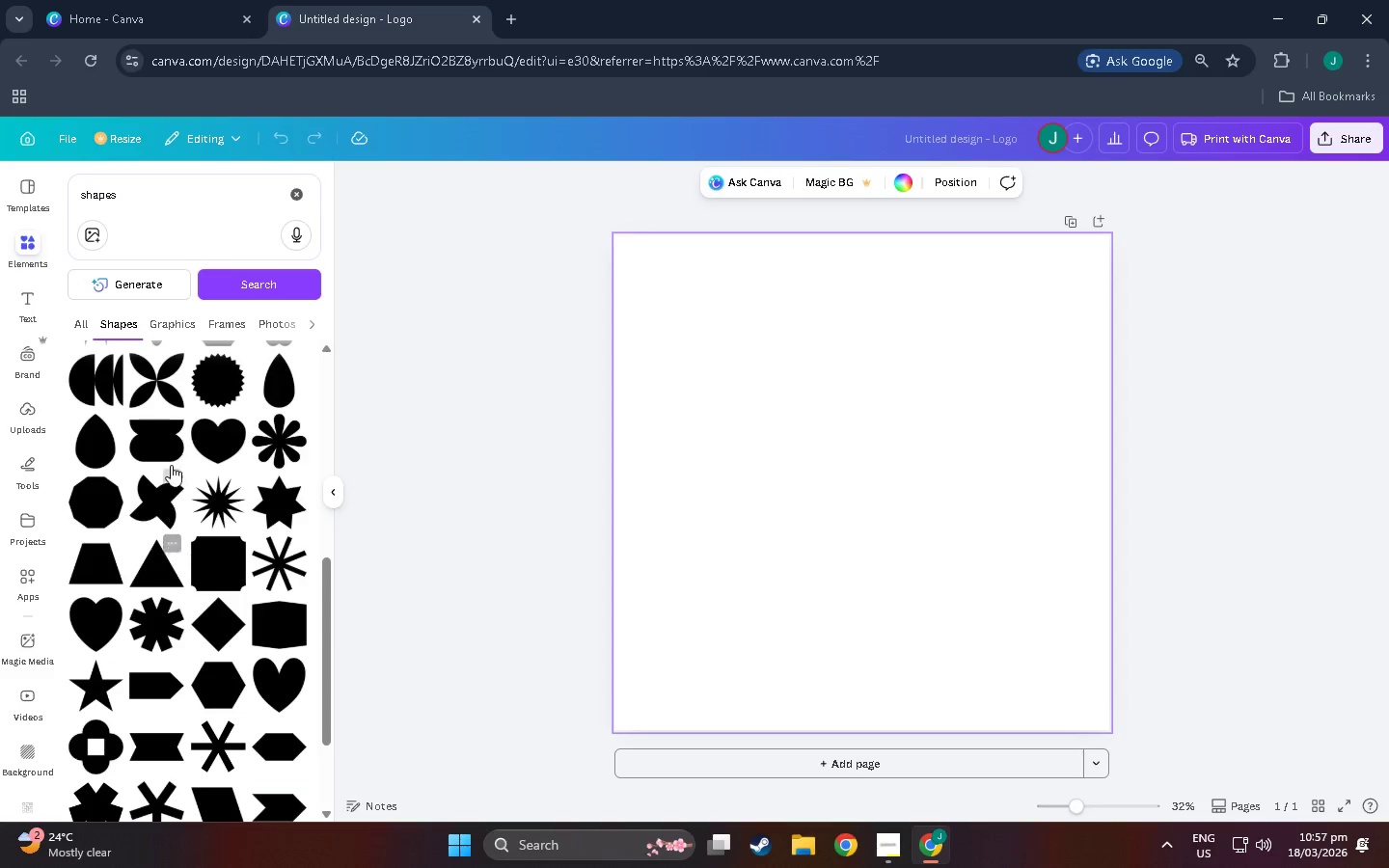 
mouse_move([278, 397])
 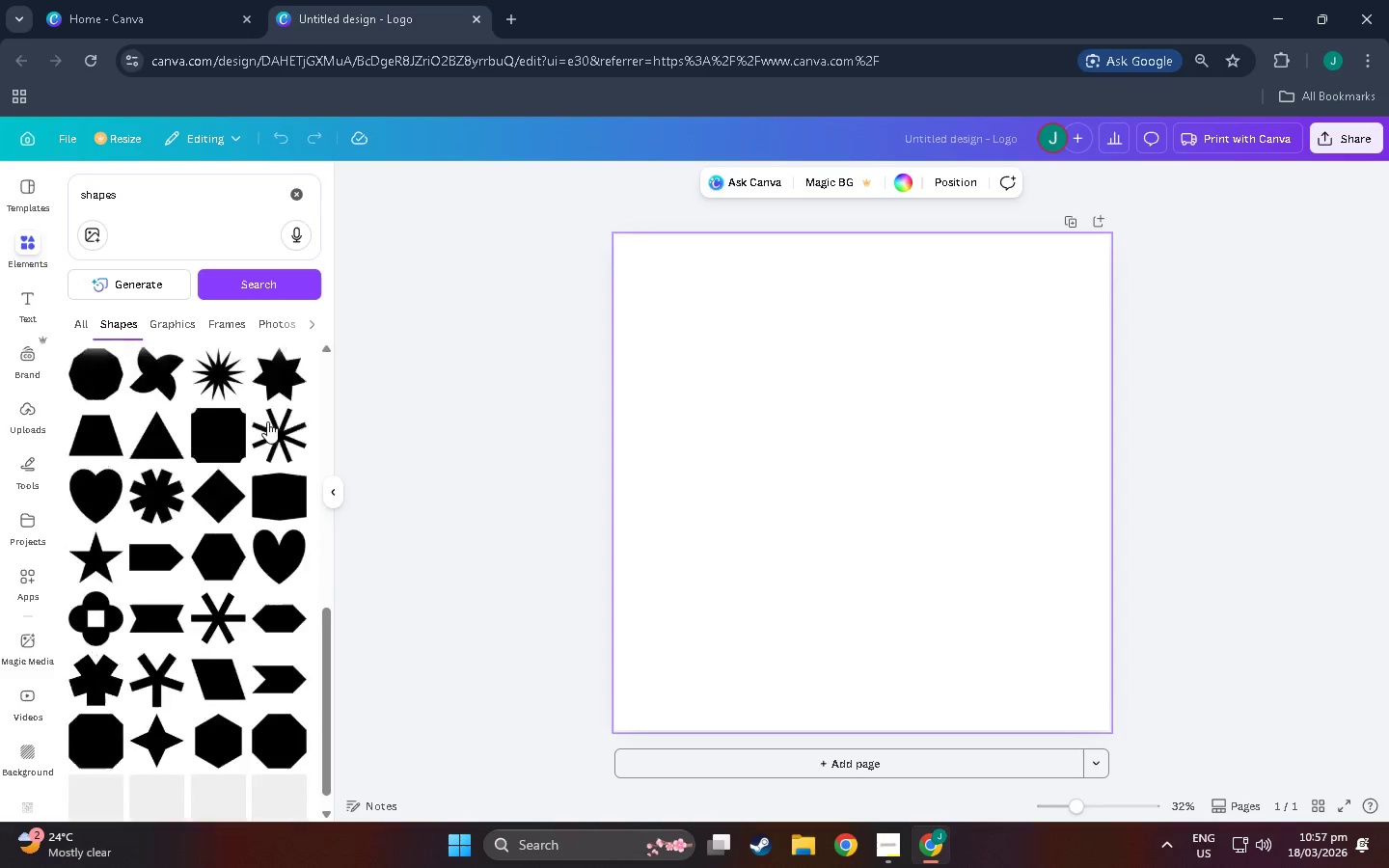 
scroll: coordinate [257, 430], scroll_direction: down, amount: 17.0
 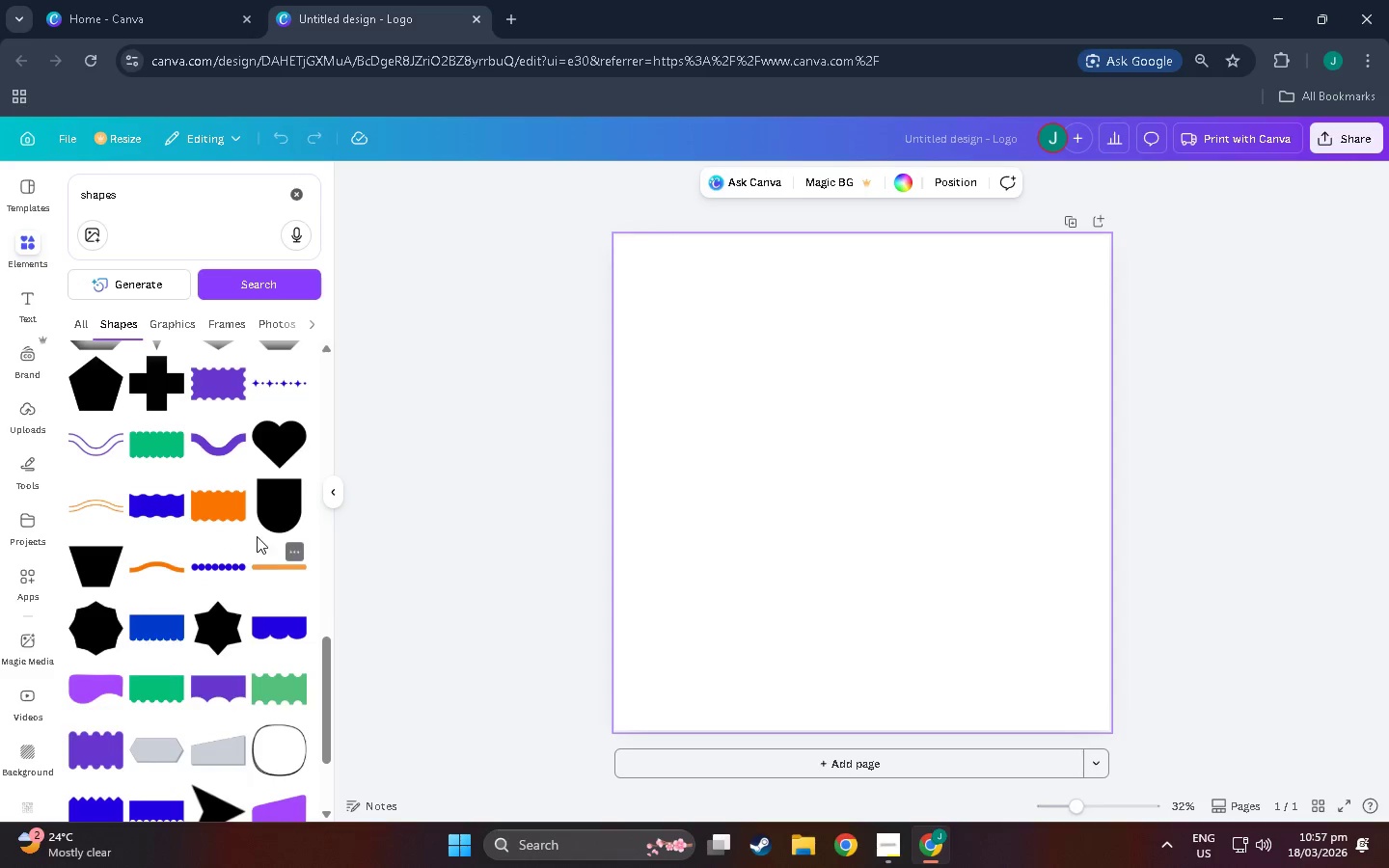 
scroll: coordinate [281, 634], scroll_direction: up, amount: 18.0
 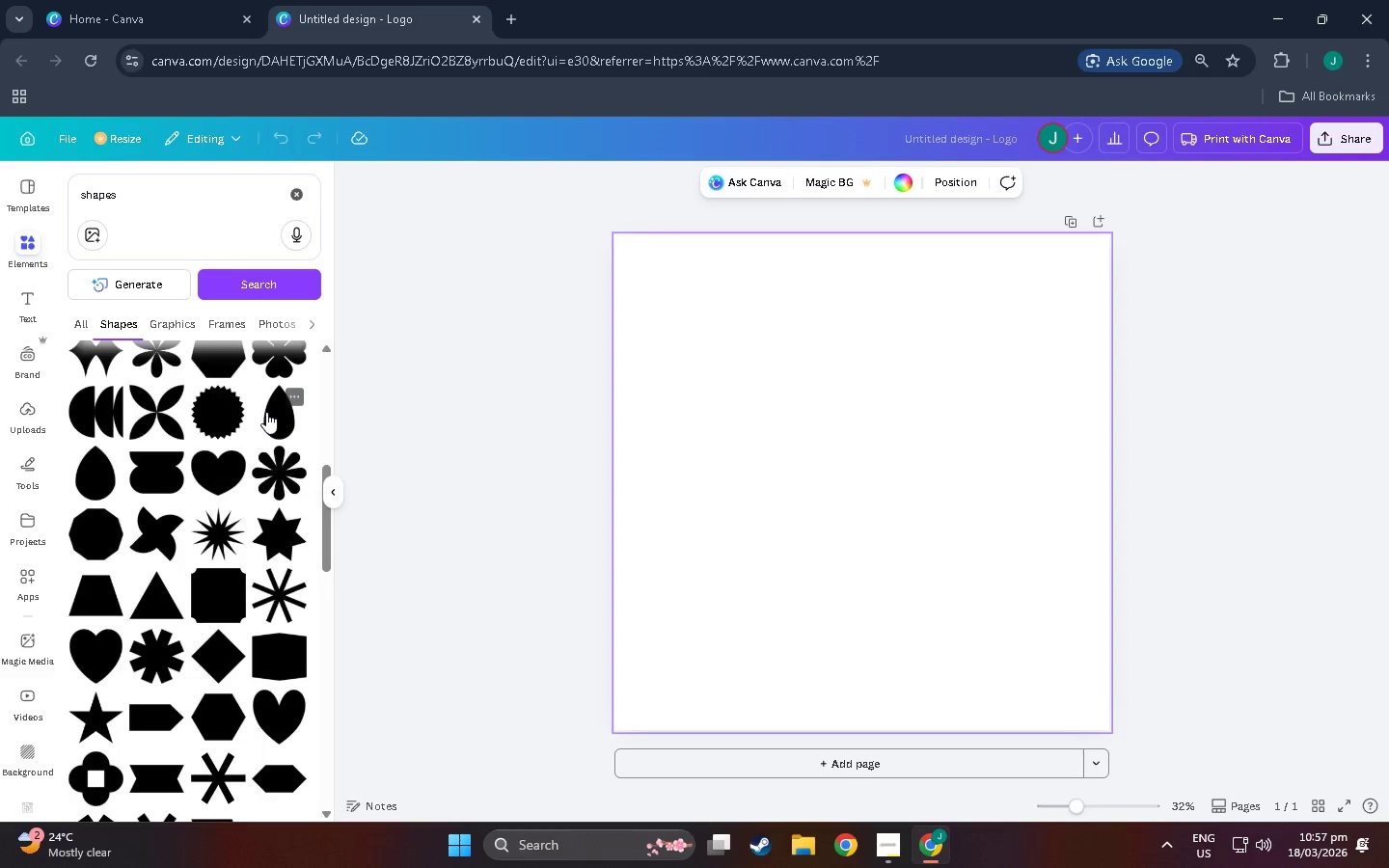 
left_click([266, 412])
 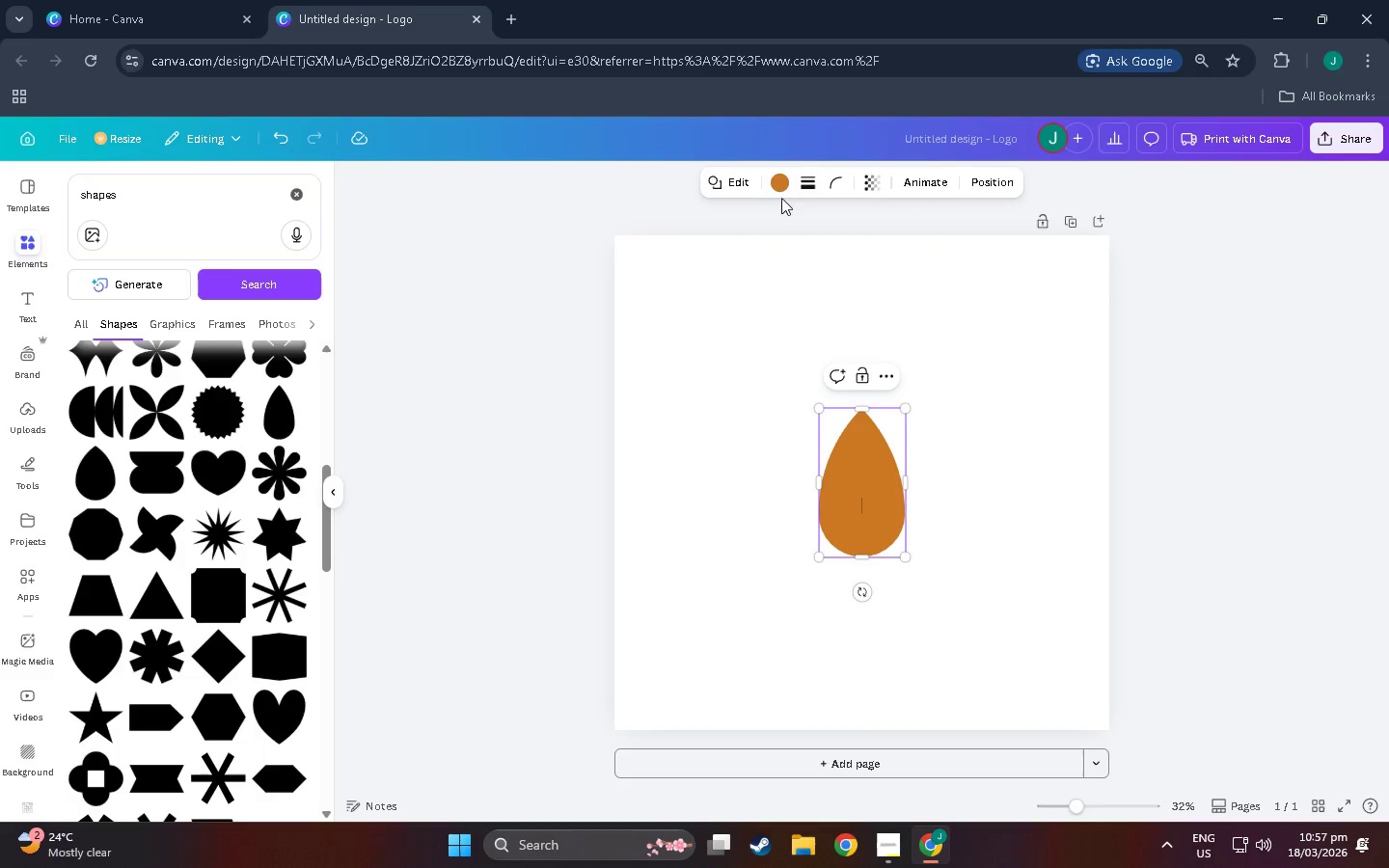 
left_click_drag(start_coordinate=[781, 175], to_coordinate=[781, 185])
 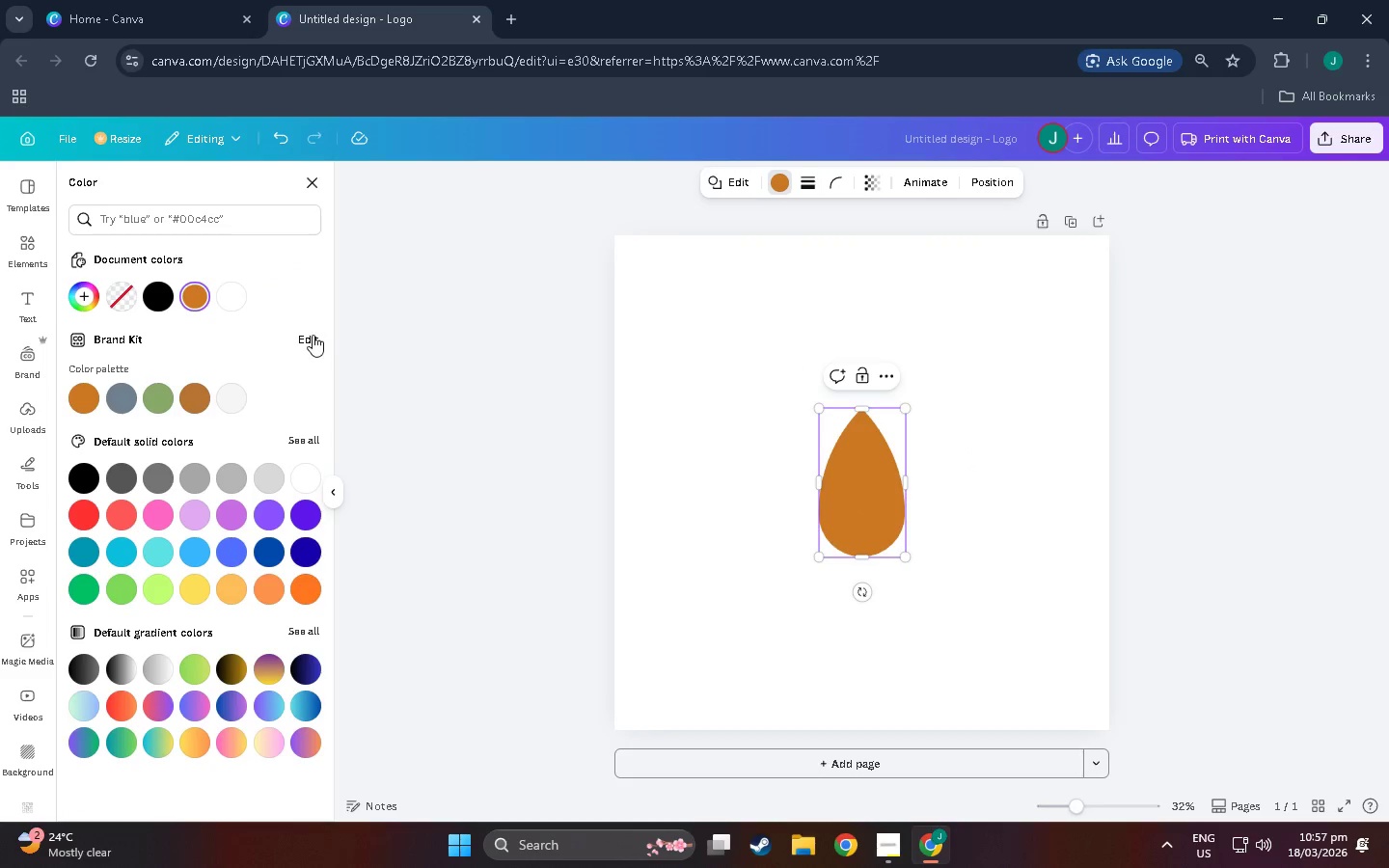 
left_click([313, 336])
 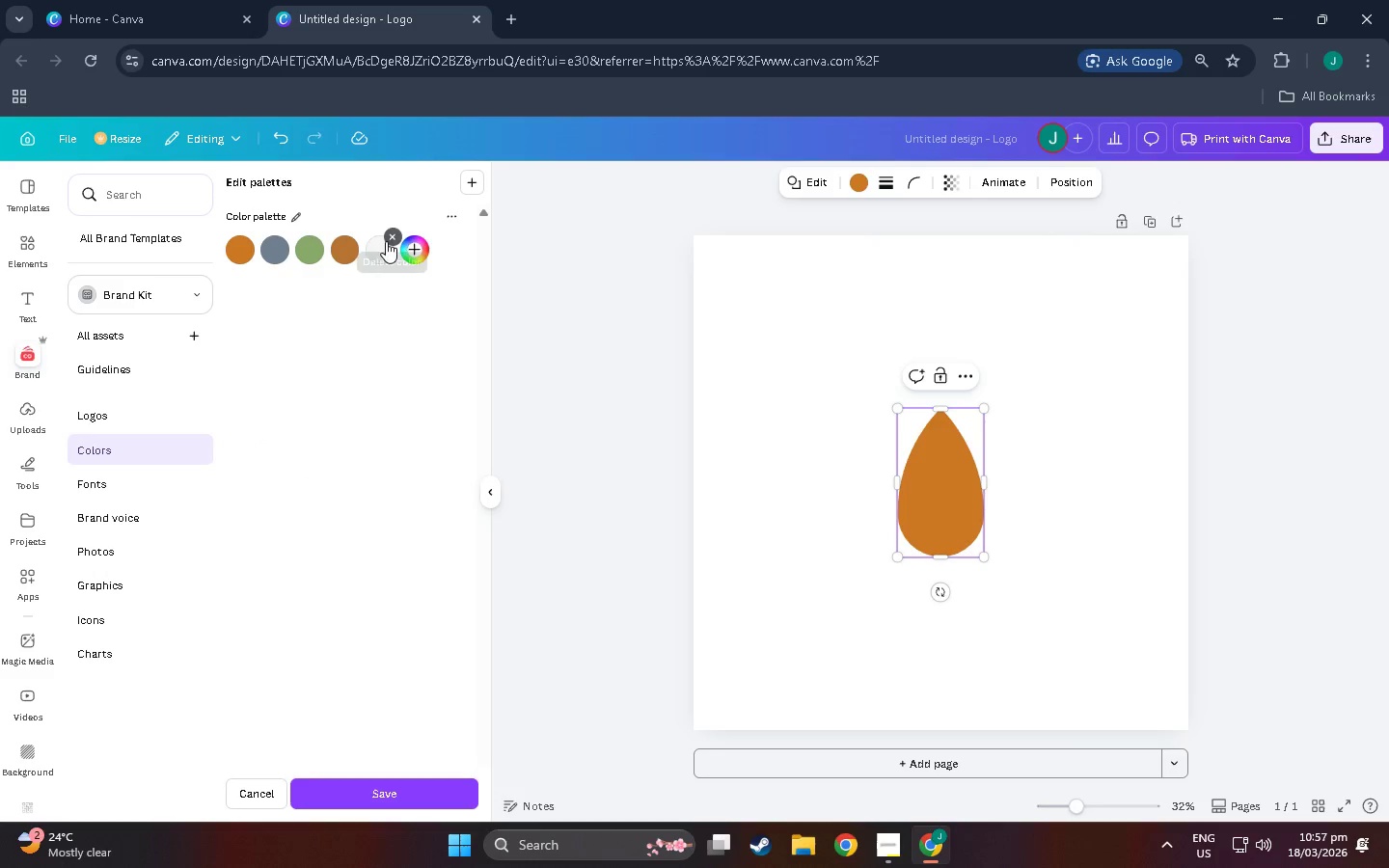 
left_click([386, 238])
 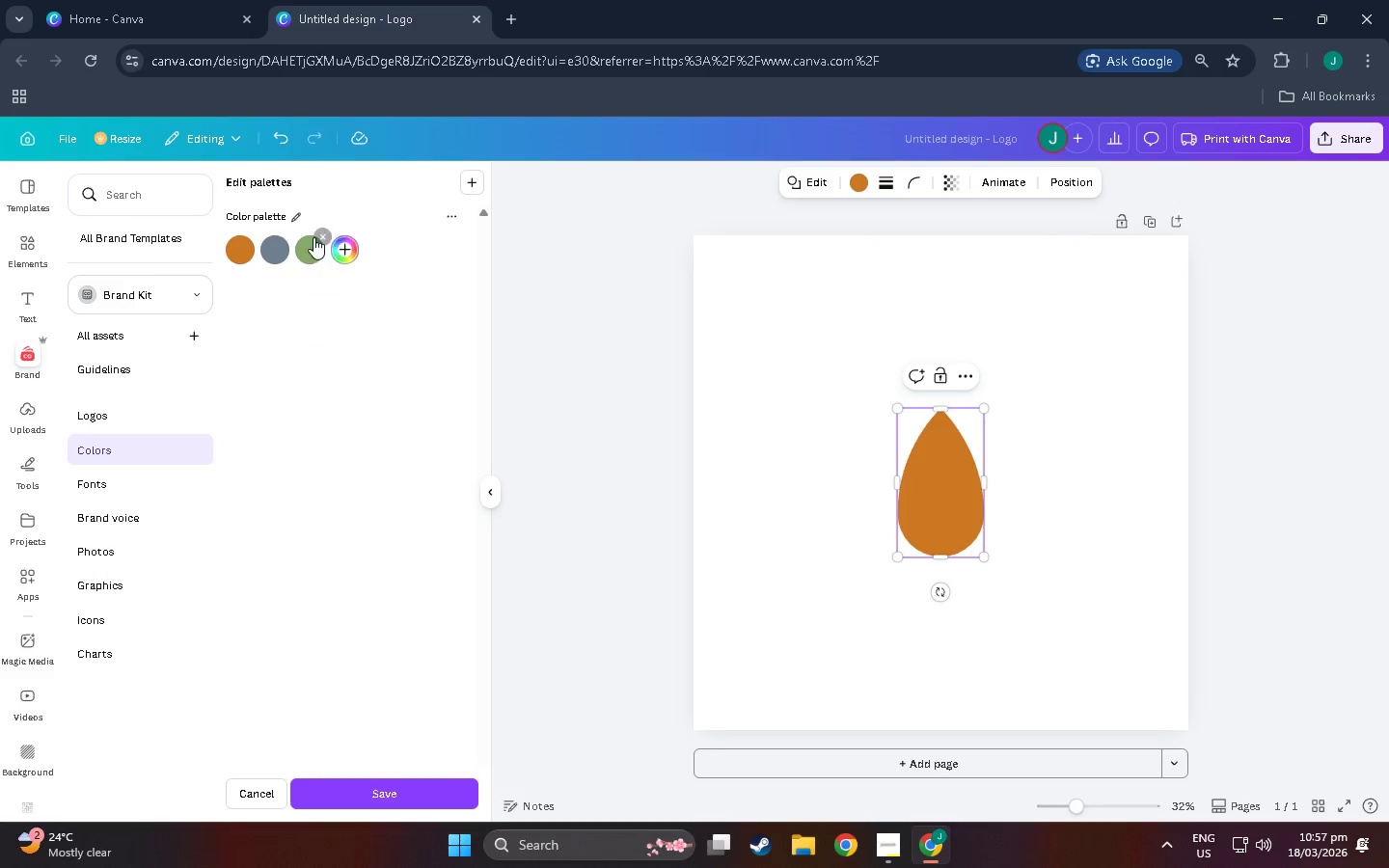 
left_click([317, 236])
 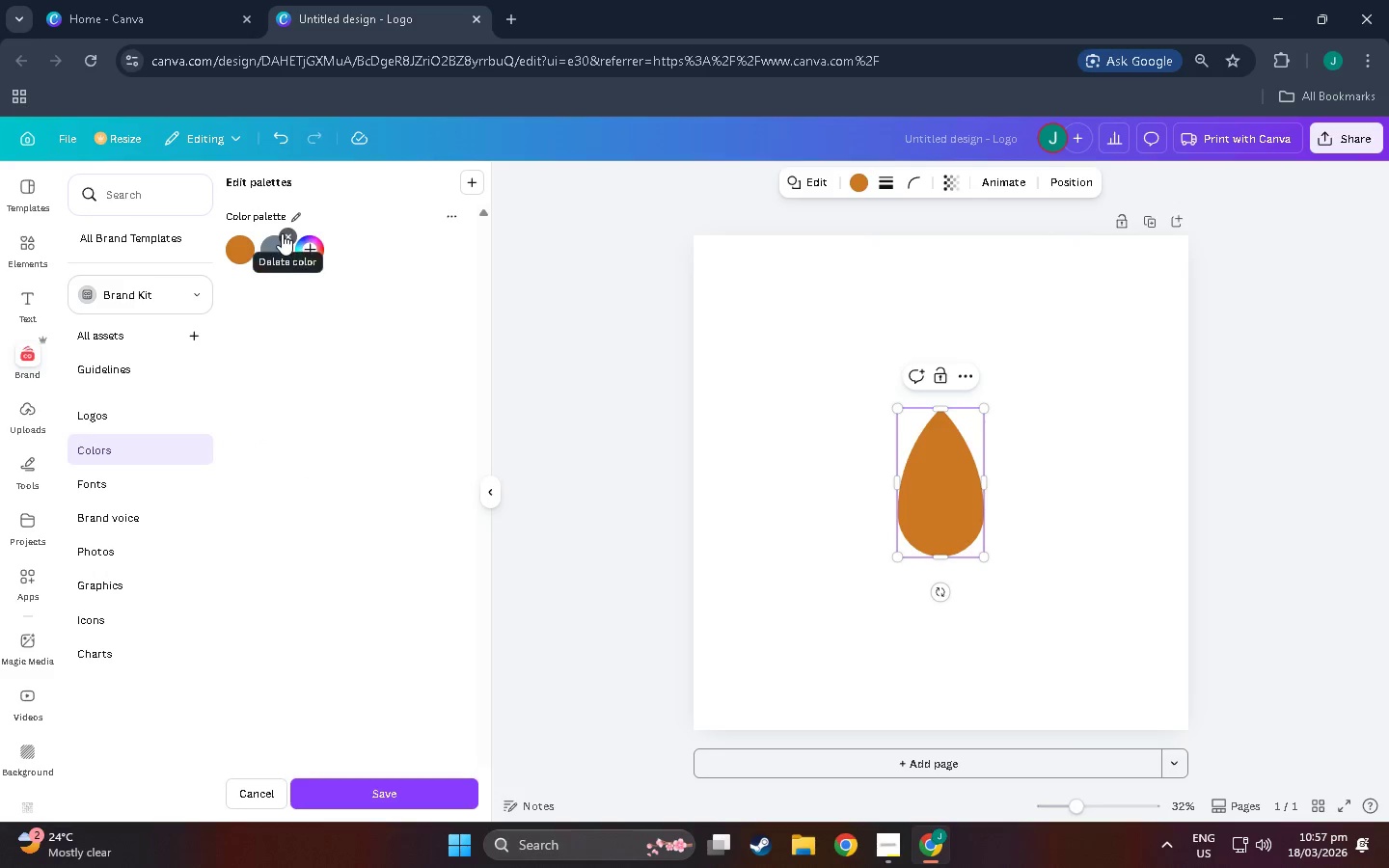 
left_click_drag(start_coordinate=[282, 233], to_coordinate=[286, 235])
 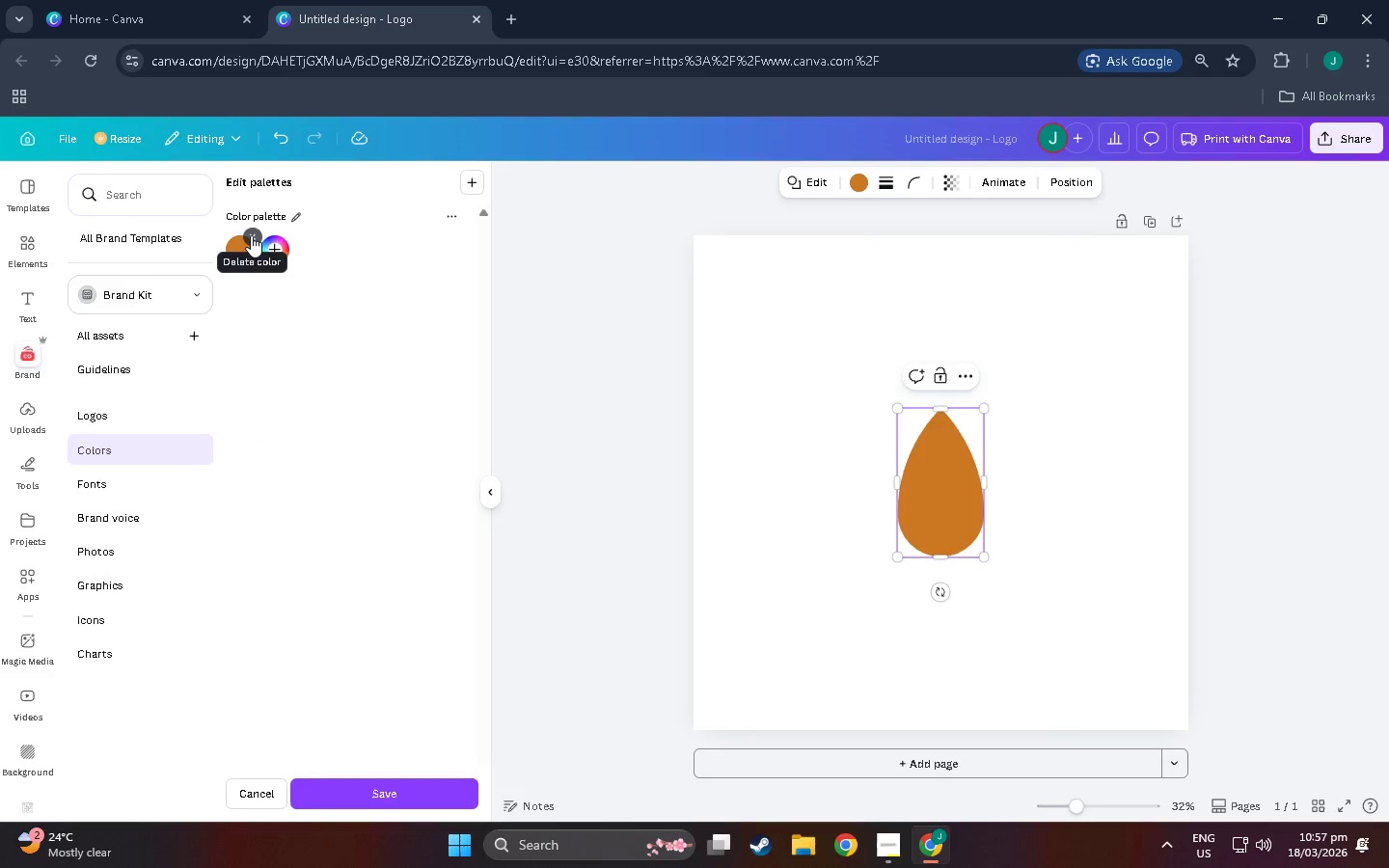 
left_click([251, 235])
 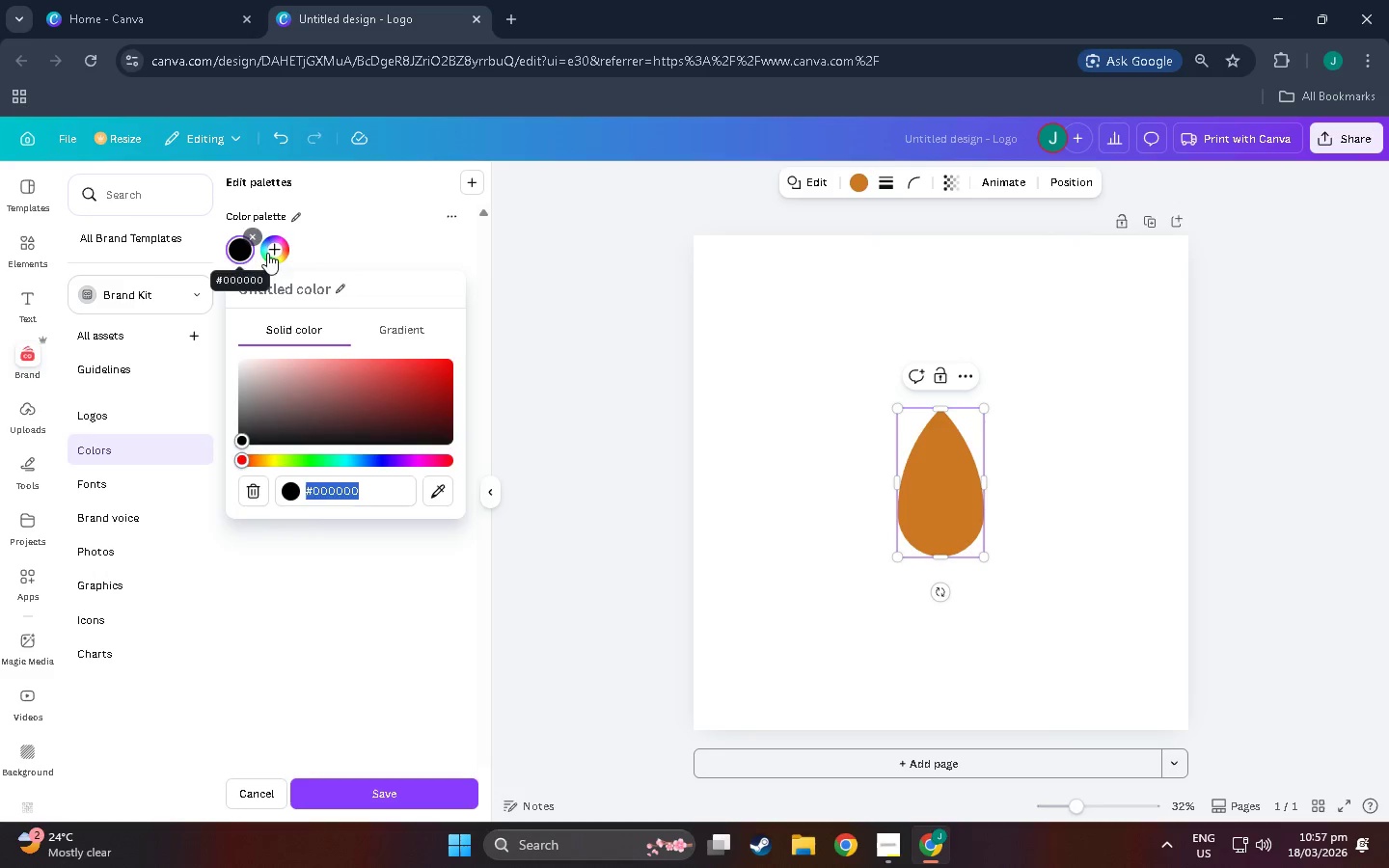 
left_click([275, 254])
 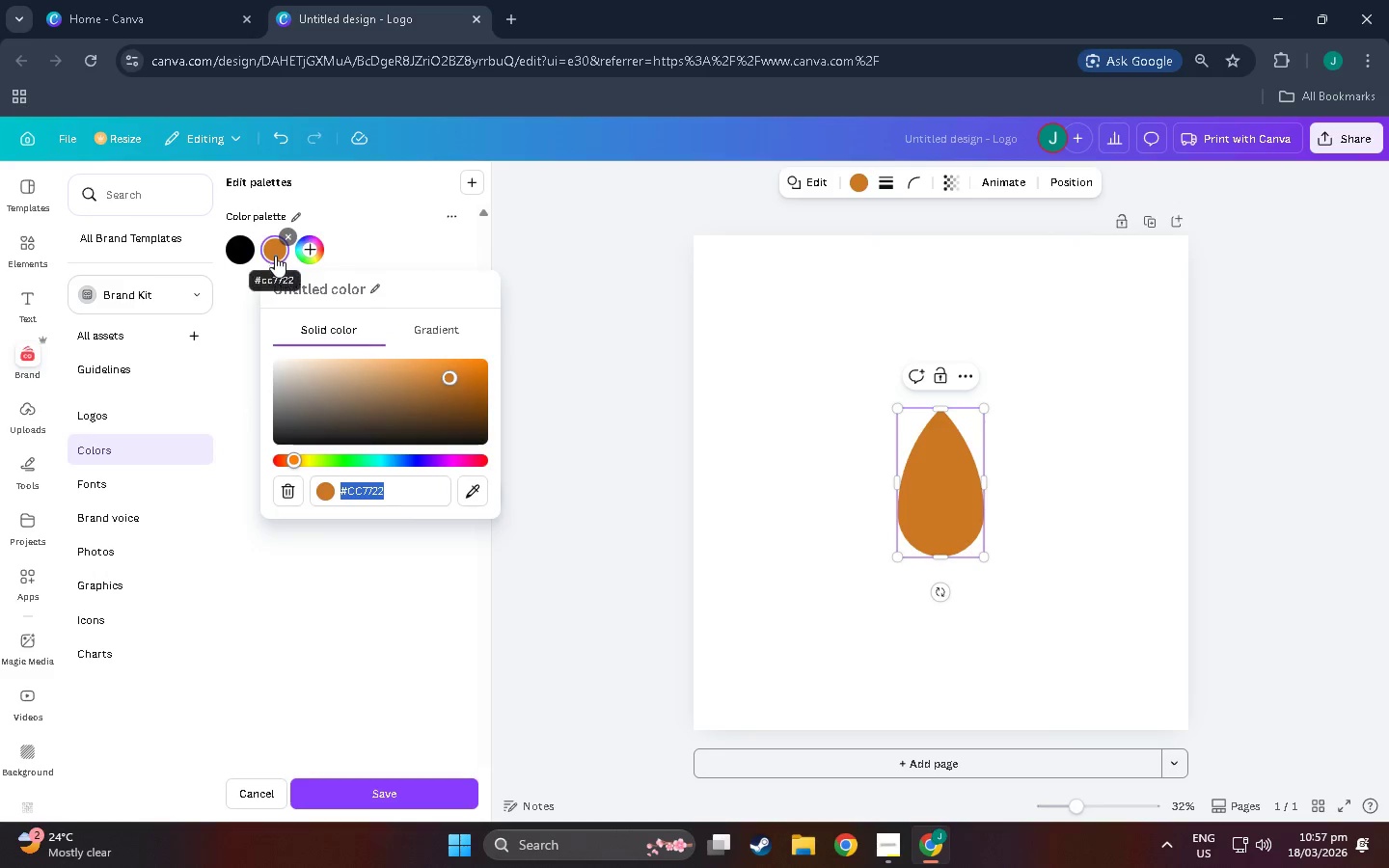 
key(Alt+Tab)